 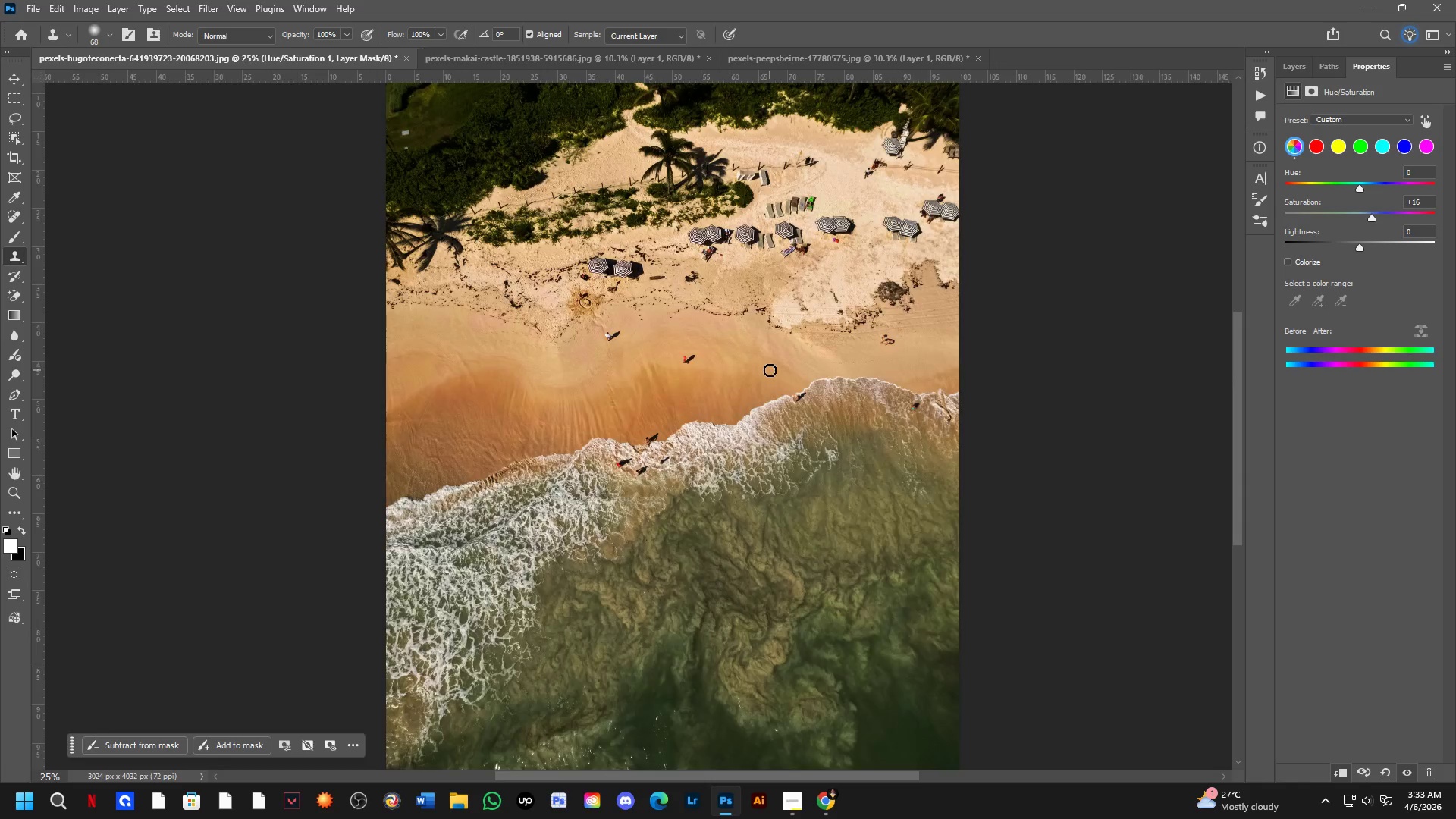 
key(Shift+ShiftLeft)
 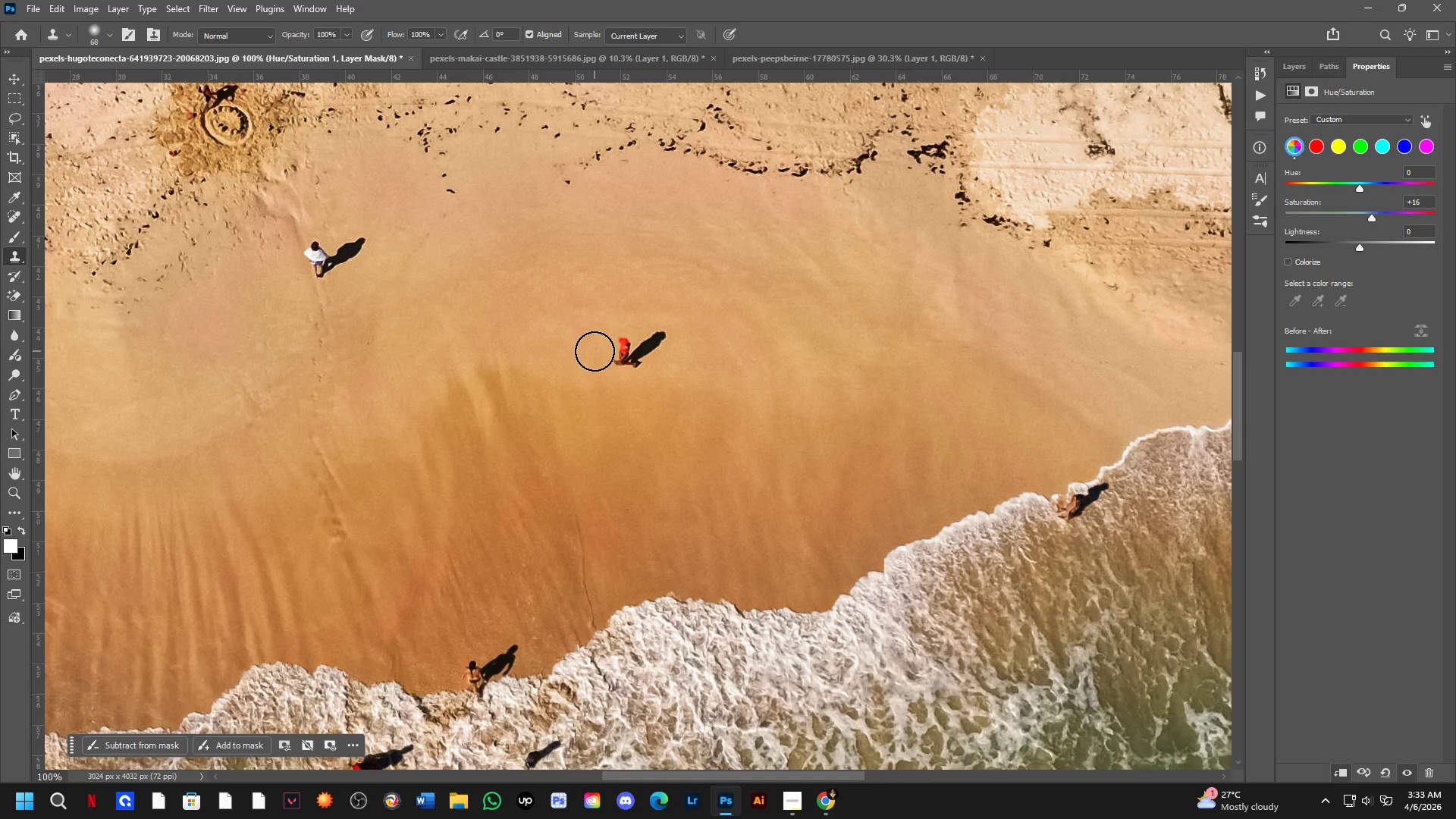 
scroll: coordinate [576, 347], scroll_direction: up, amount: 7.0
 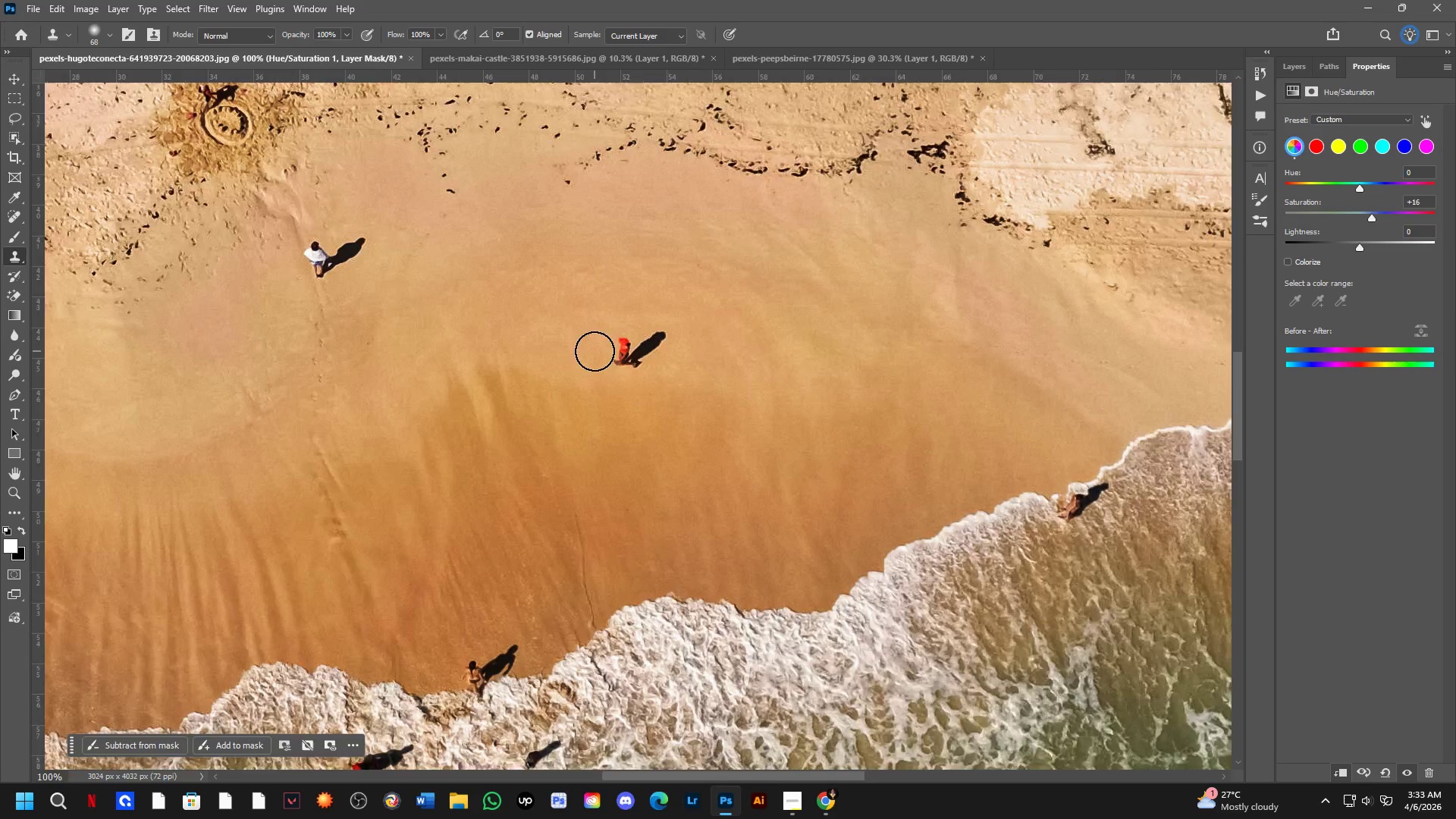 
hold_key(key=Space, duration=0.66)
 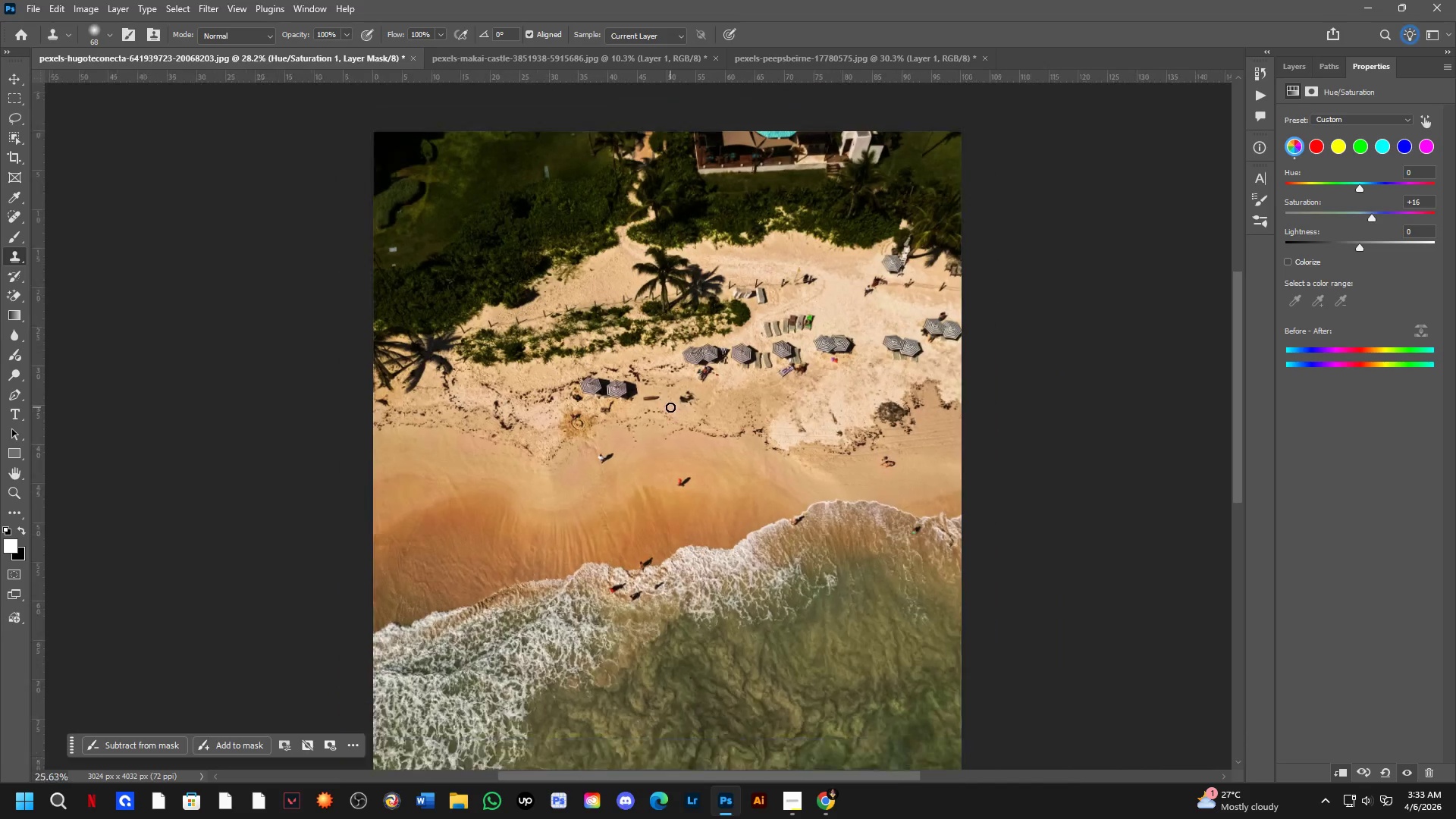 
left_click_drag(start_coordinate=[618, 287], to_coordinate=[681, 436])
 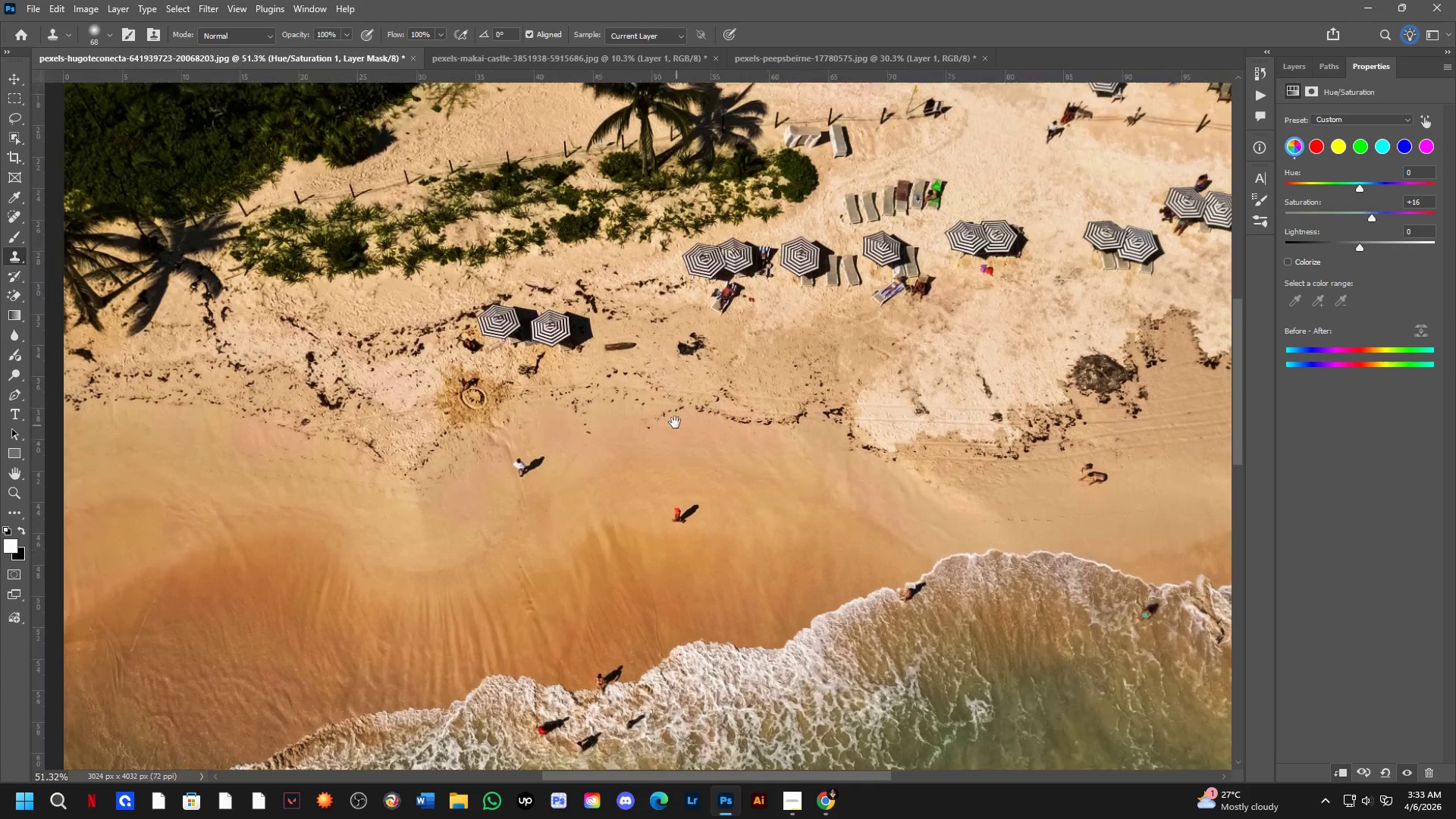 
scroll: coordinate [595, 351], scroll_direction: down, amount: 7.0
 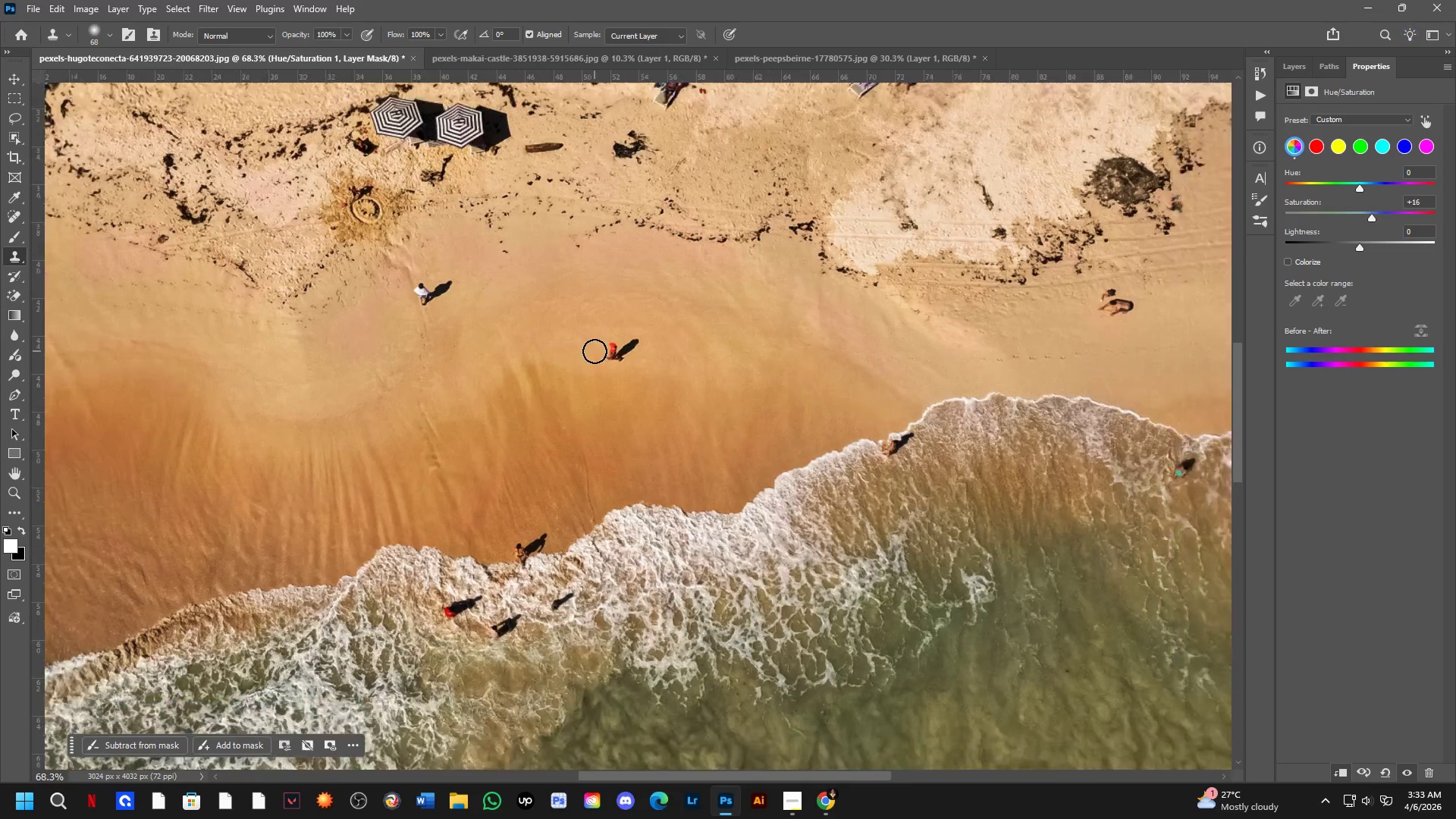 
hold_key(key=Space, duration=0.42)
 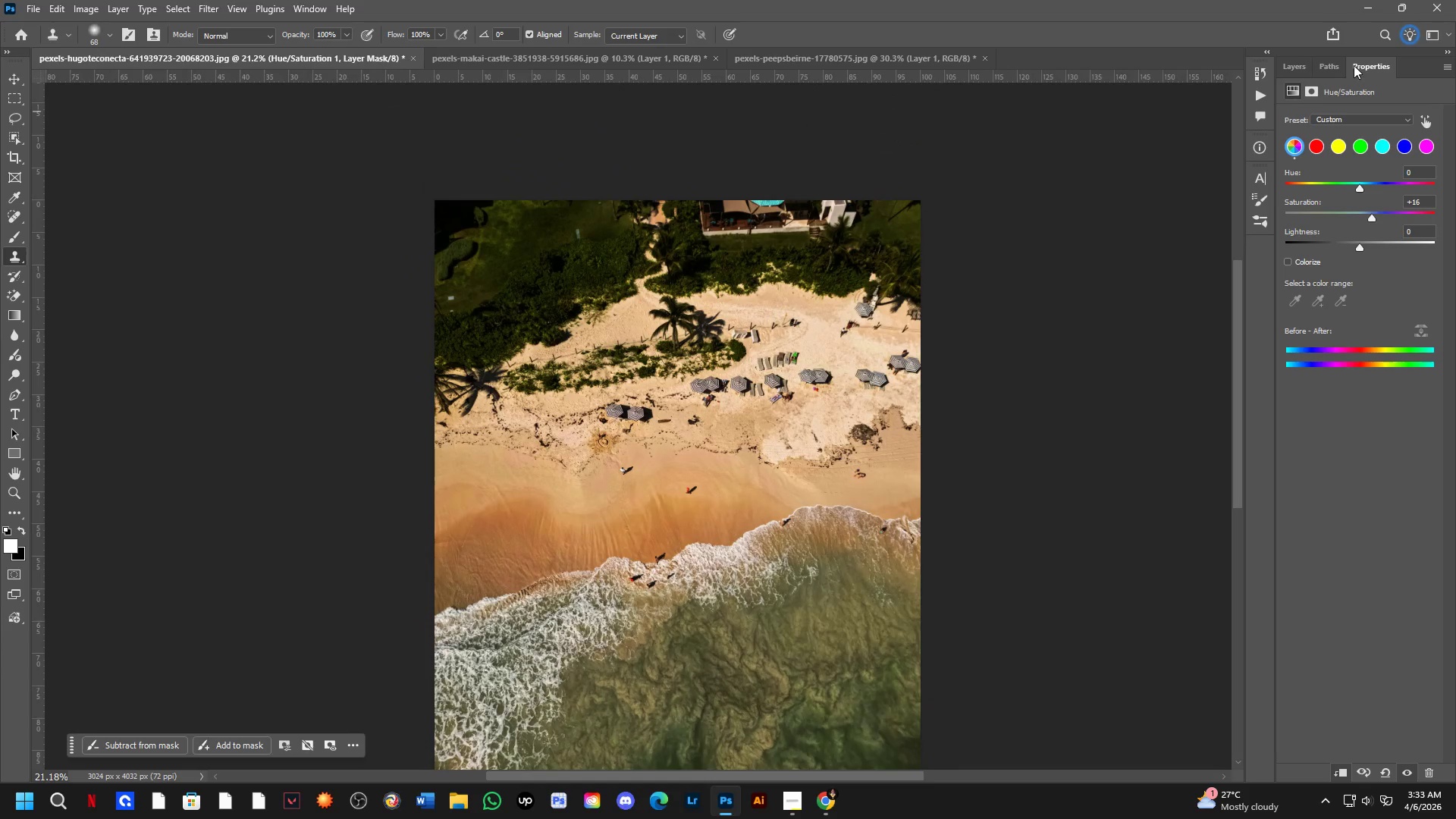 
left_click_drag(start_coordinate=[695, 404], to_coordinate=[704, 425])
 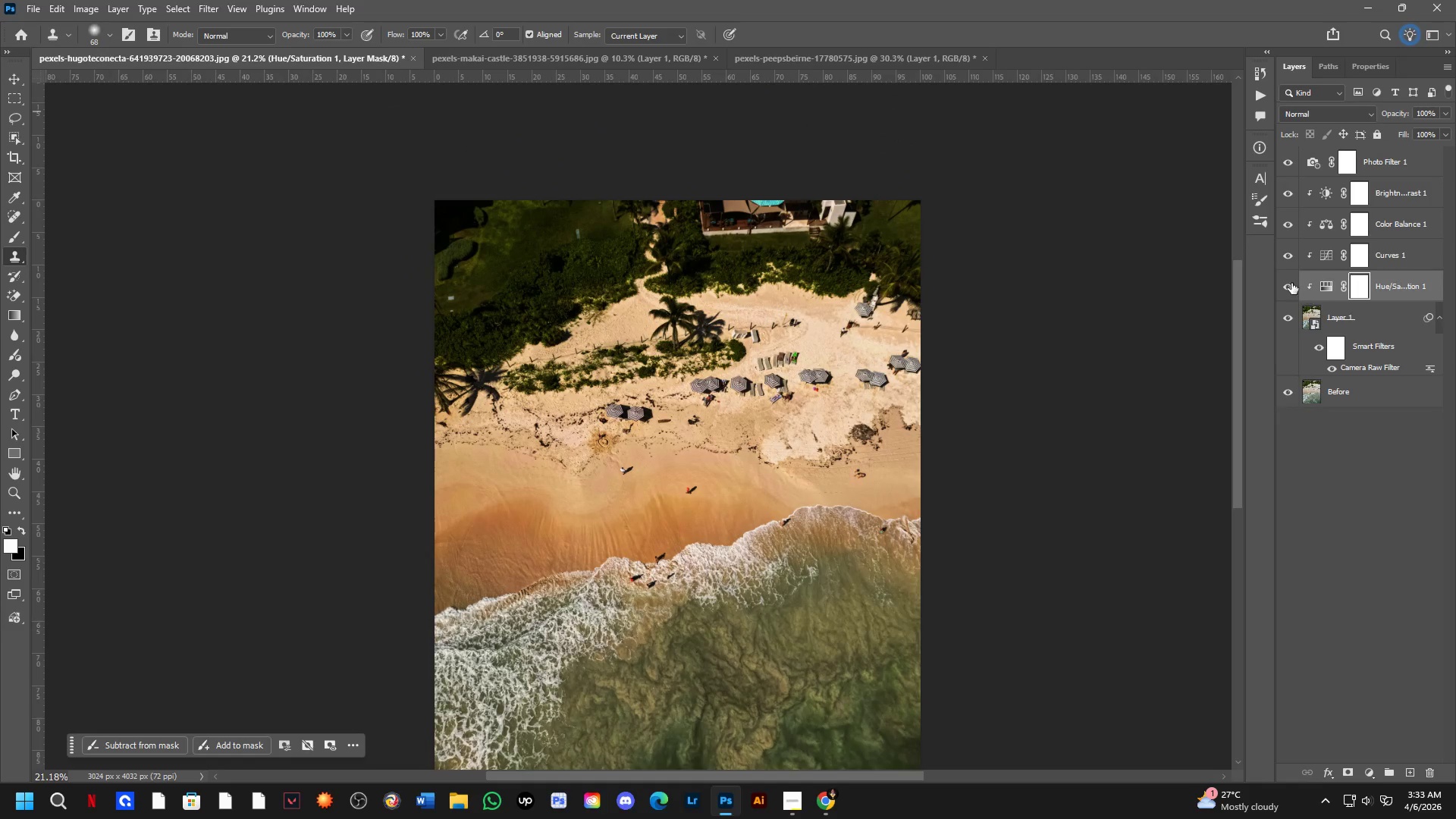 
scroll: coordinate [670, 407], scroll_direction: down, amount: 10.0
 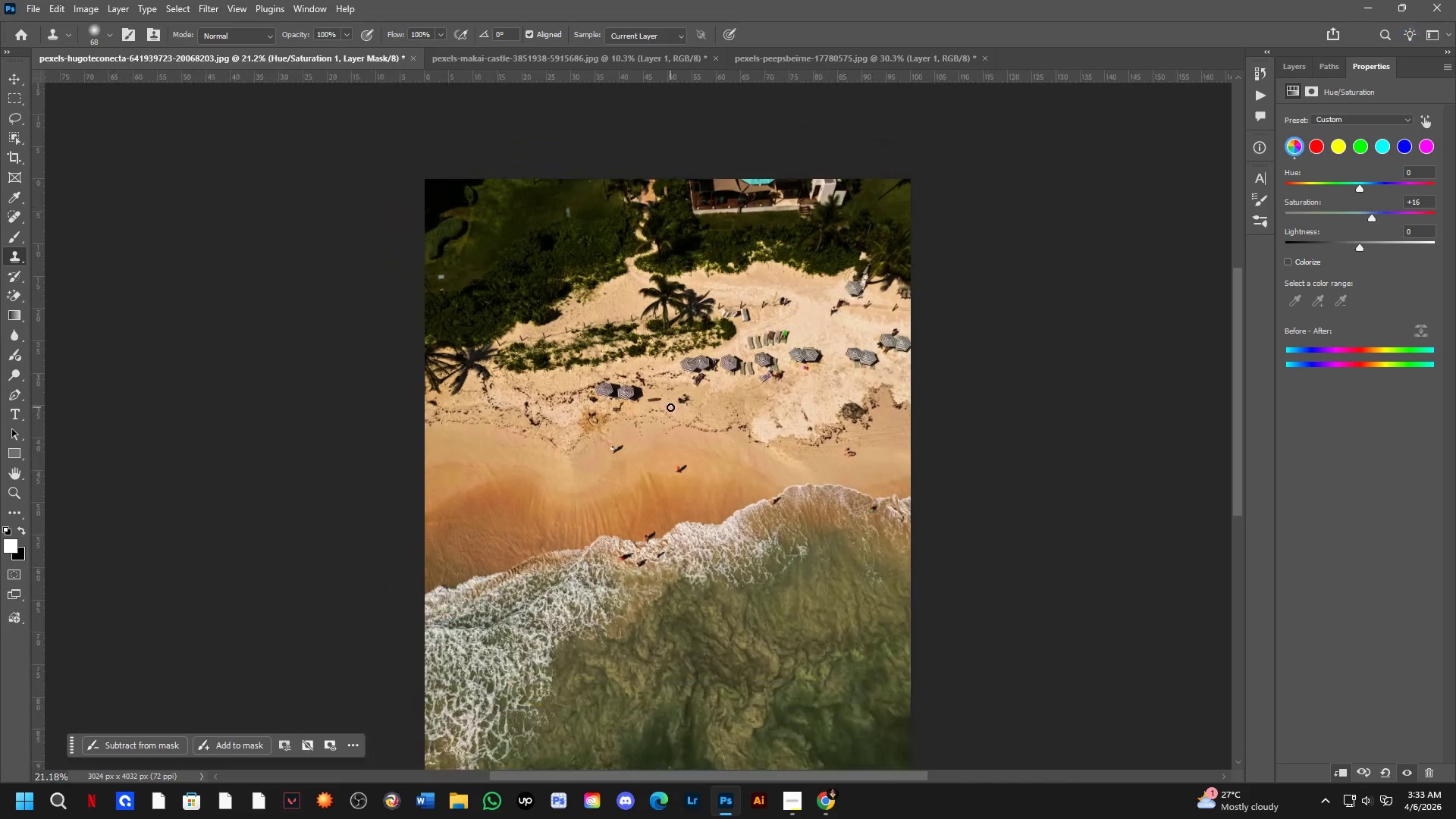 
double_click([1290, 279])
 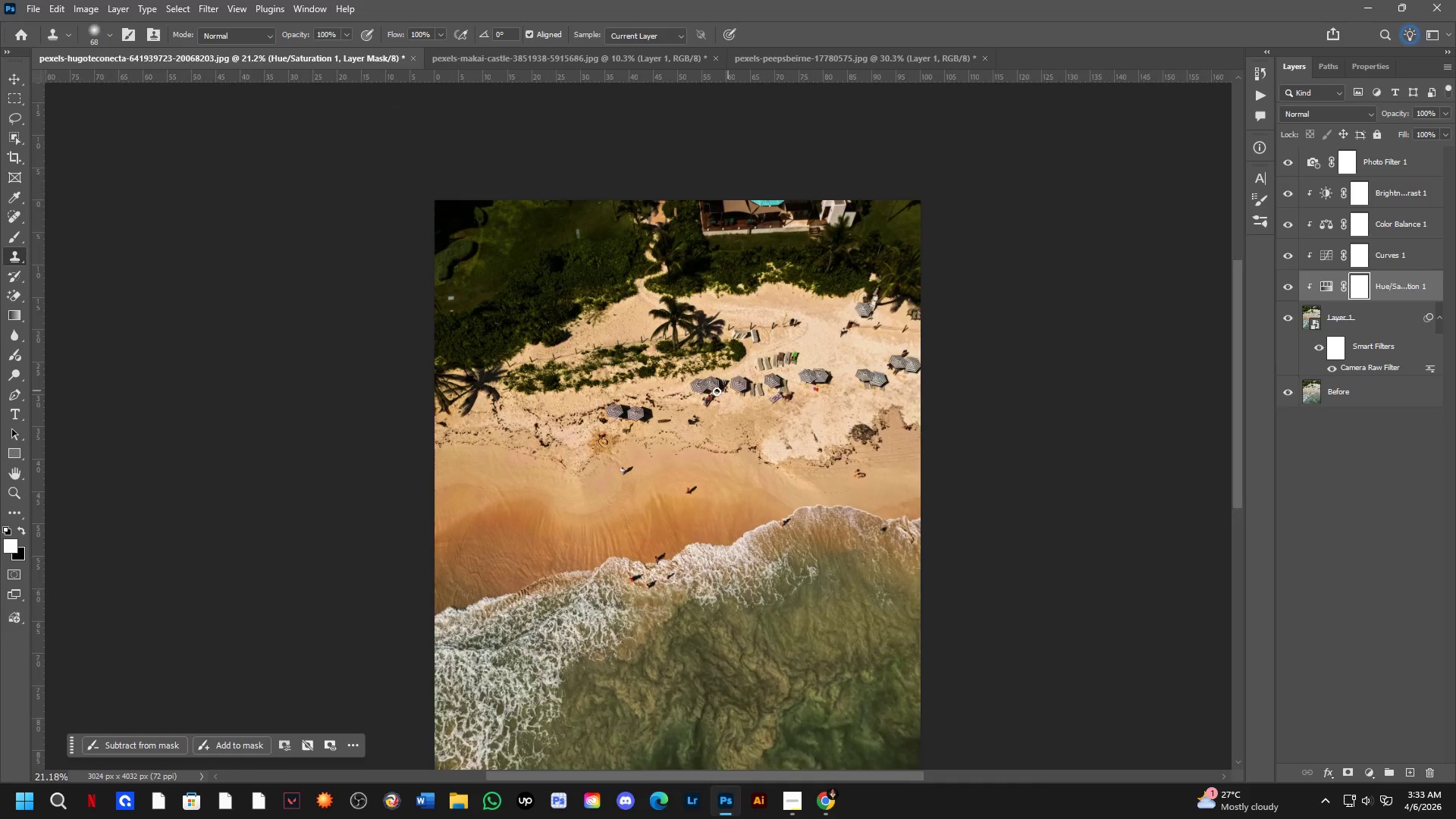 
hold_key(key=Space, duration=0.52)
 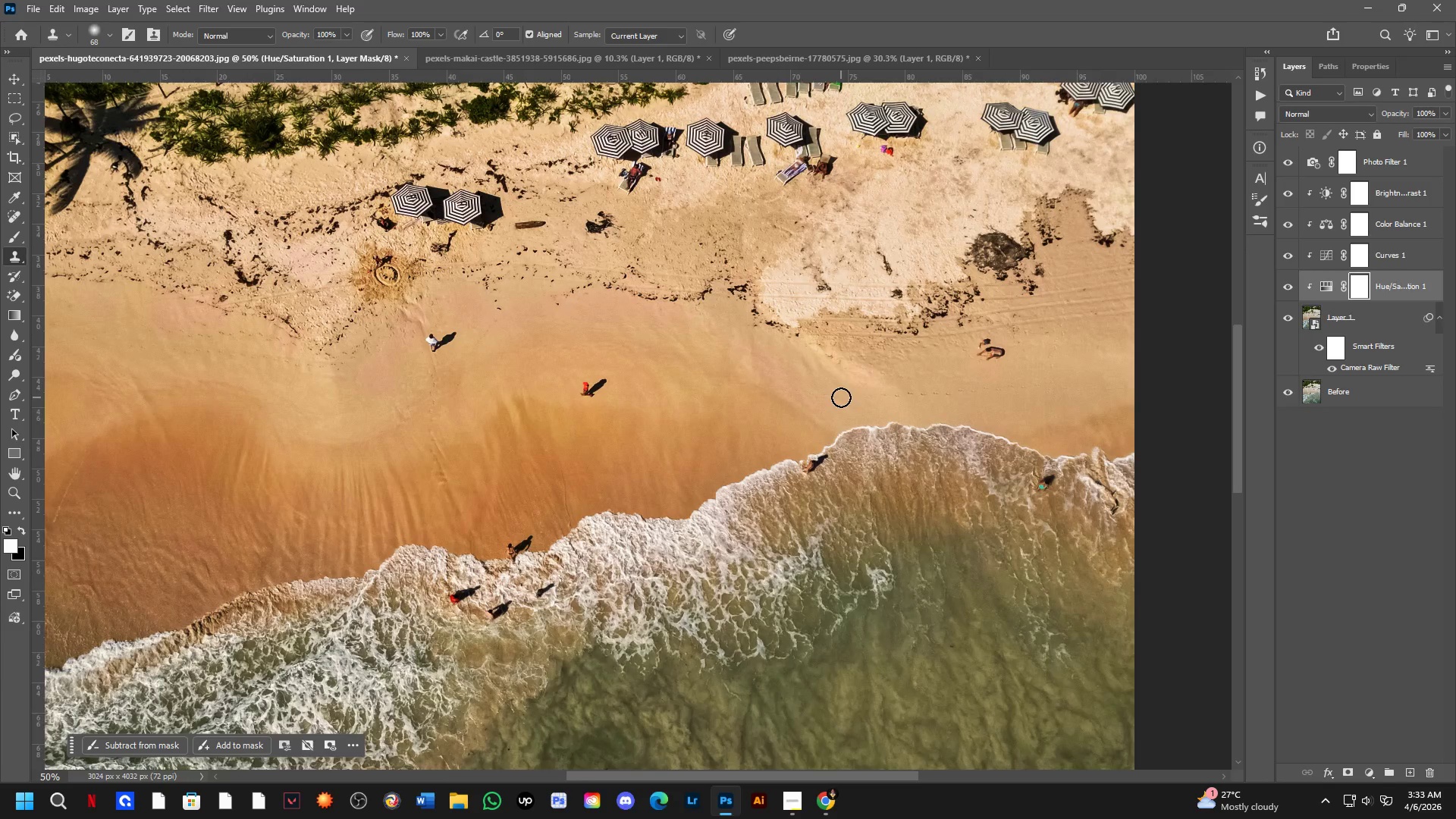 
left_click_drag(start_coordinate=[706, 422], to_coordinate=[778, 351])
 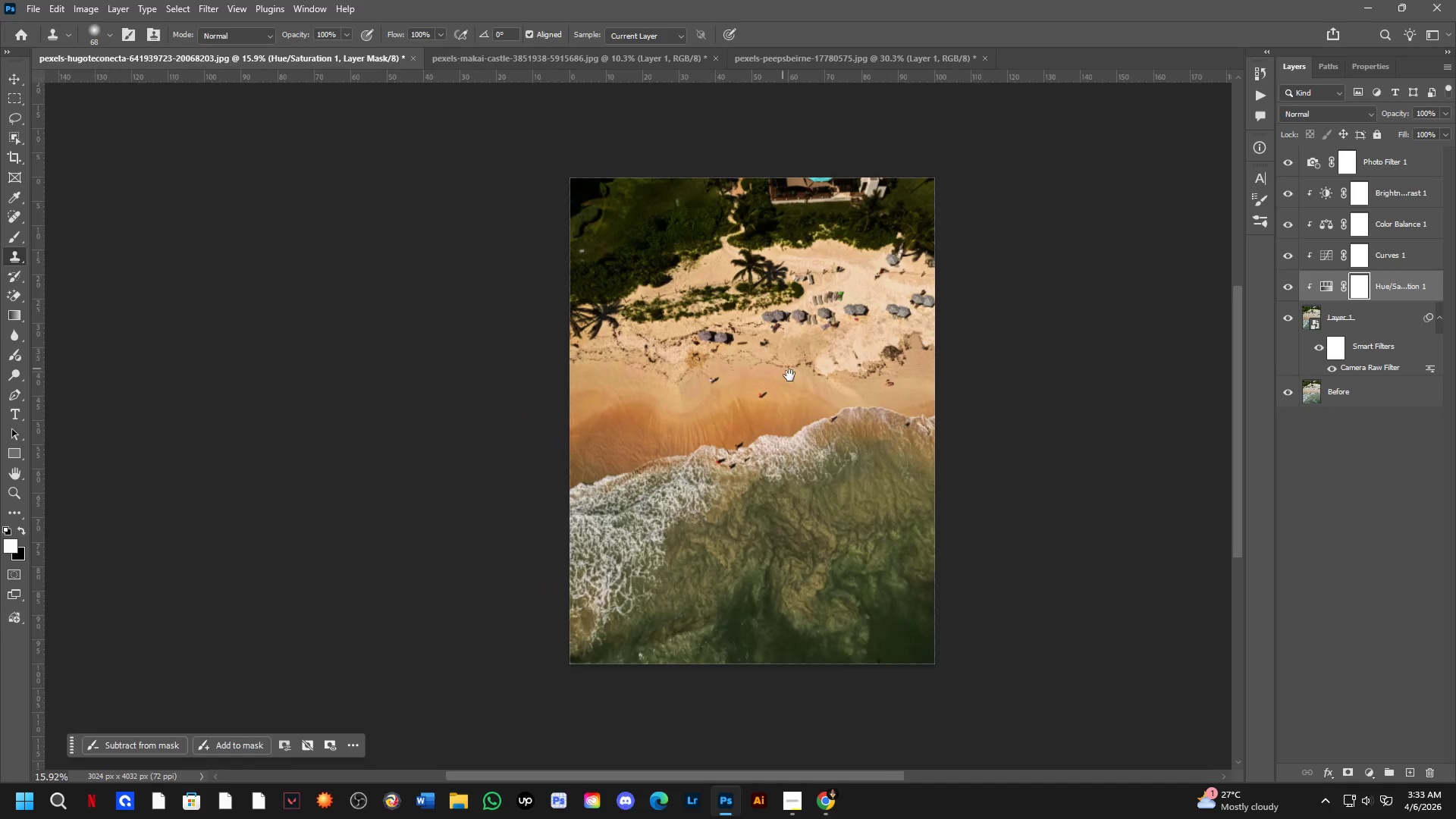 
scroll: coordinate [689, 391], scroll_direction: down, amount: 3.0
 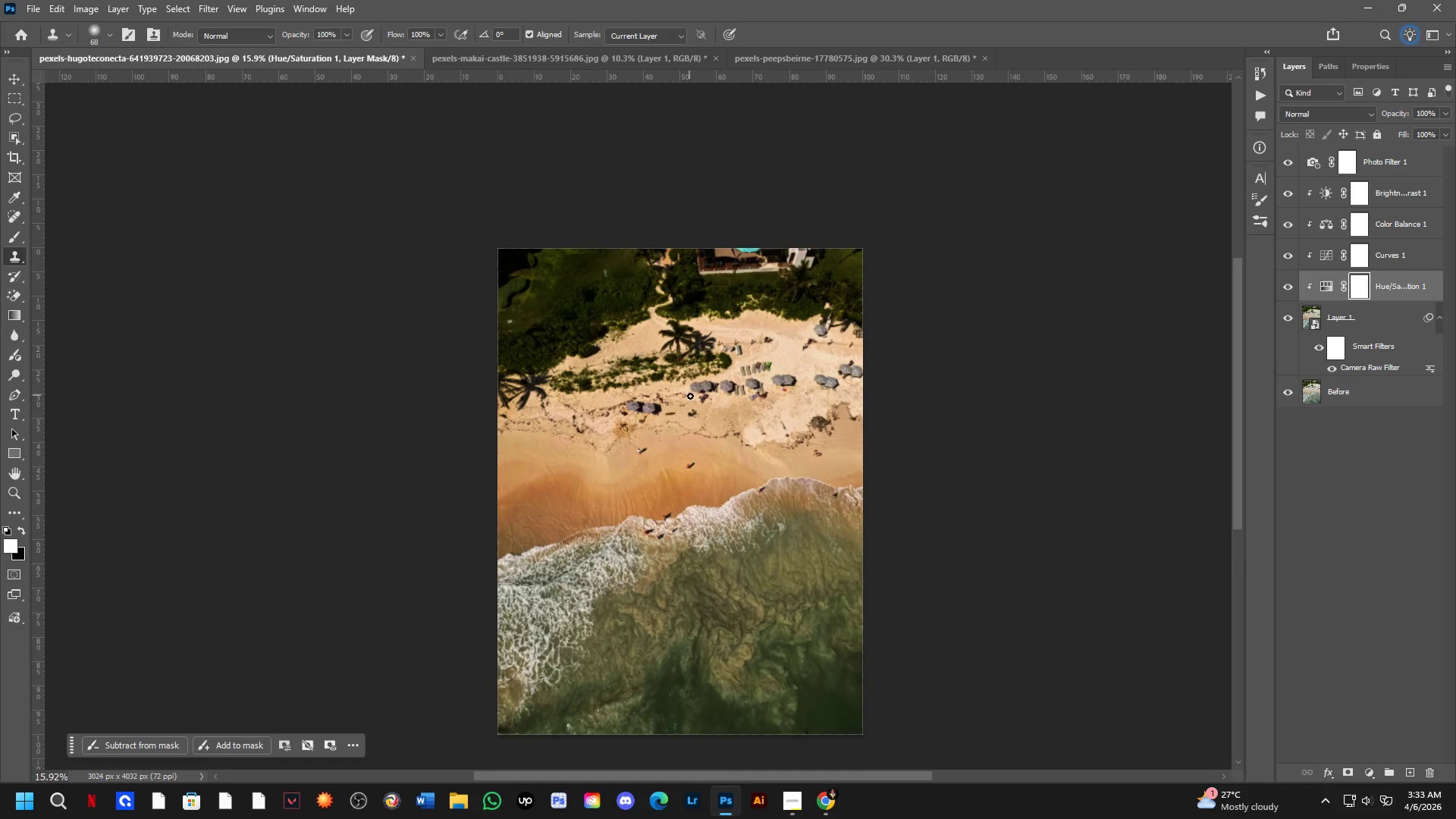 
key(Shift+ShiftLeft)
 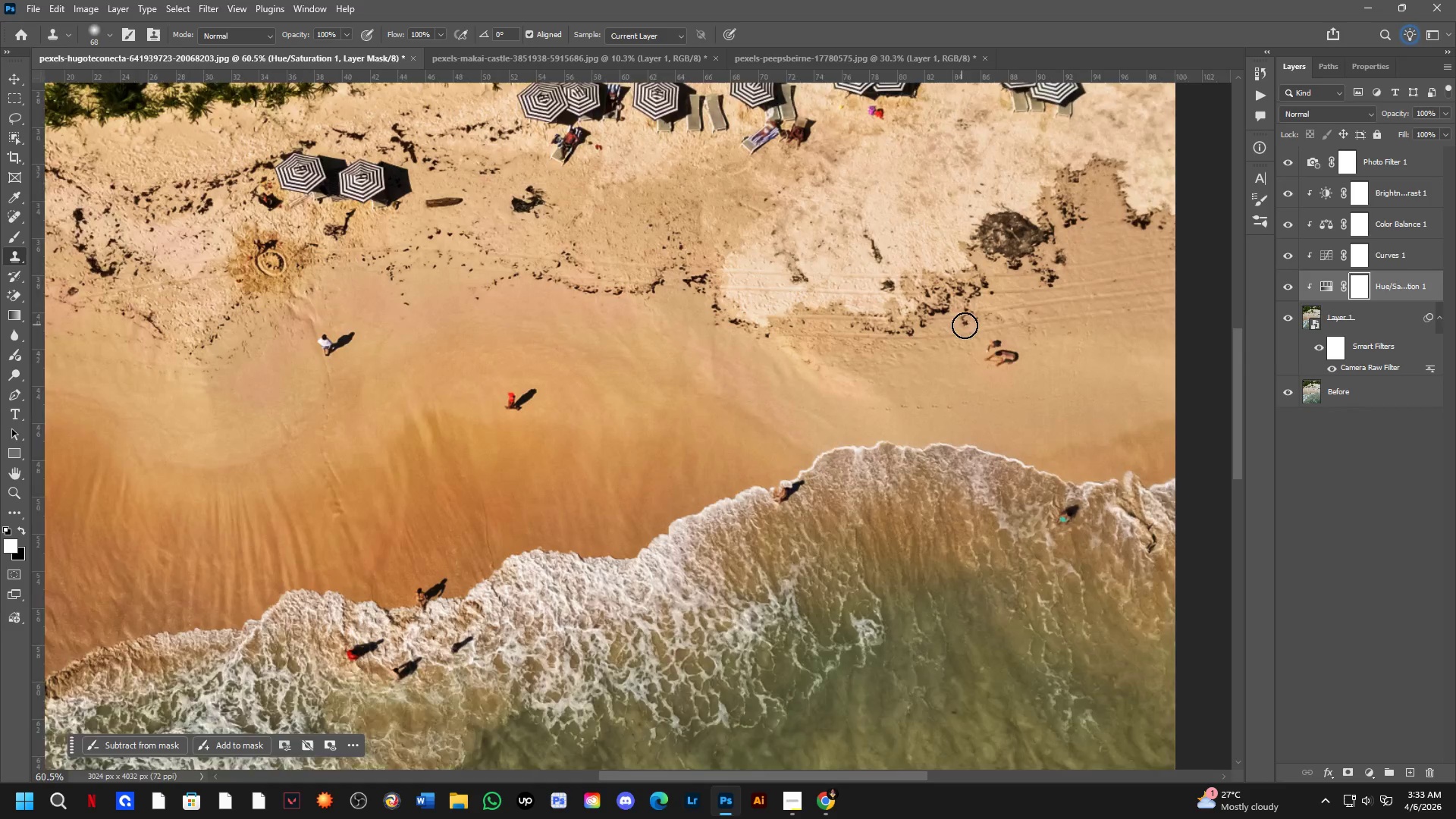 
hold_key(key=Space, duration=0.47)
 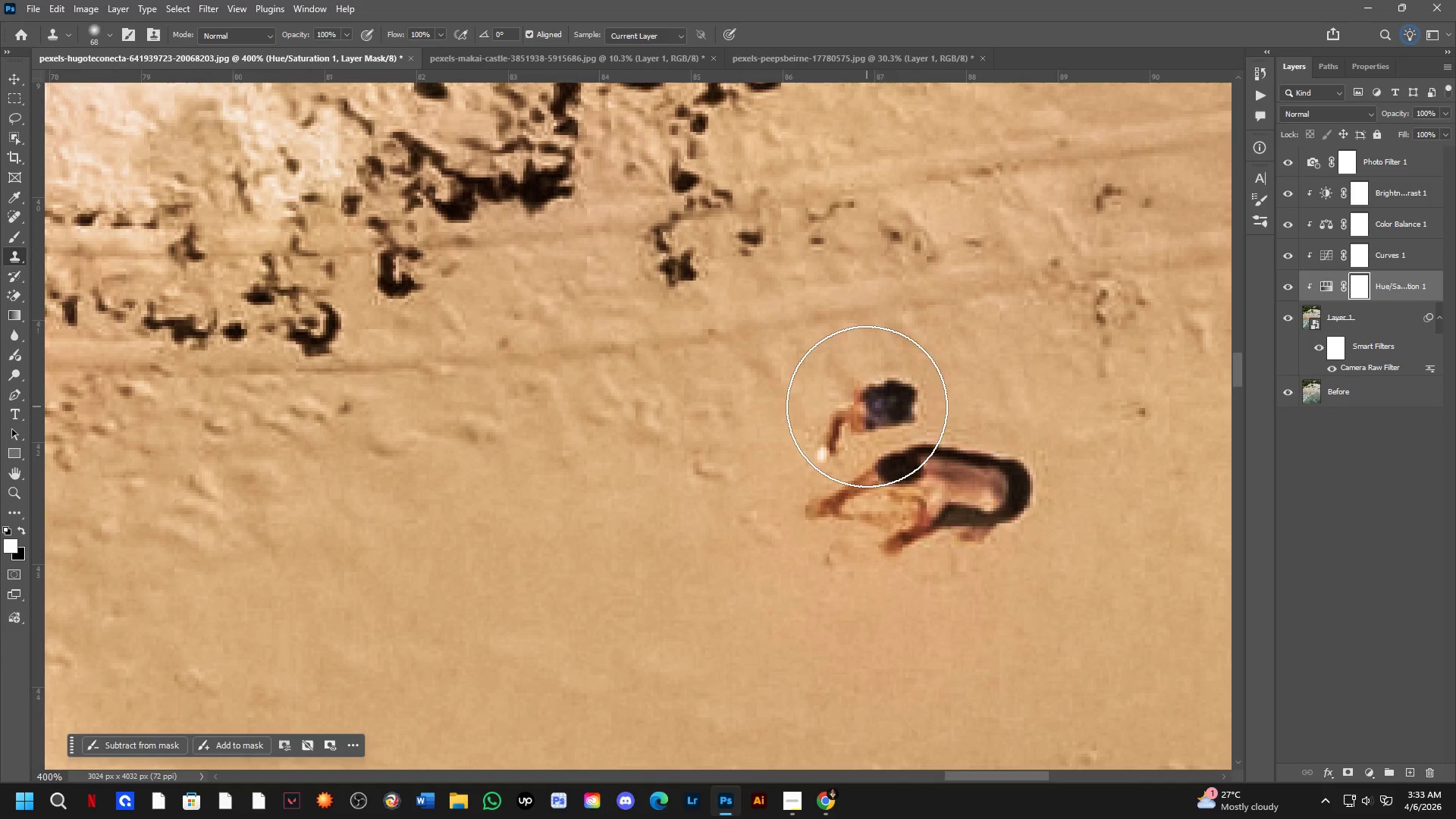 
left_click_drag(start_coordinate=[1011, 359], to_coordinate=[915, 413])
 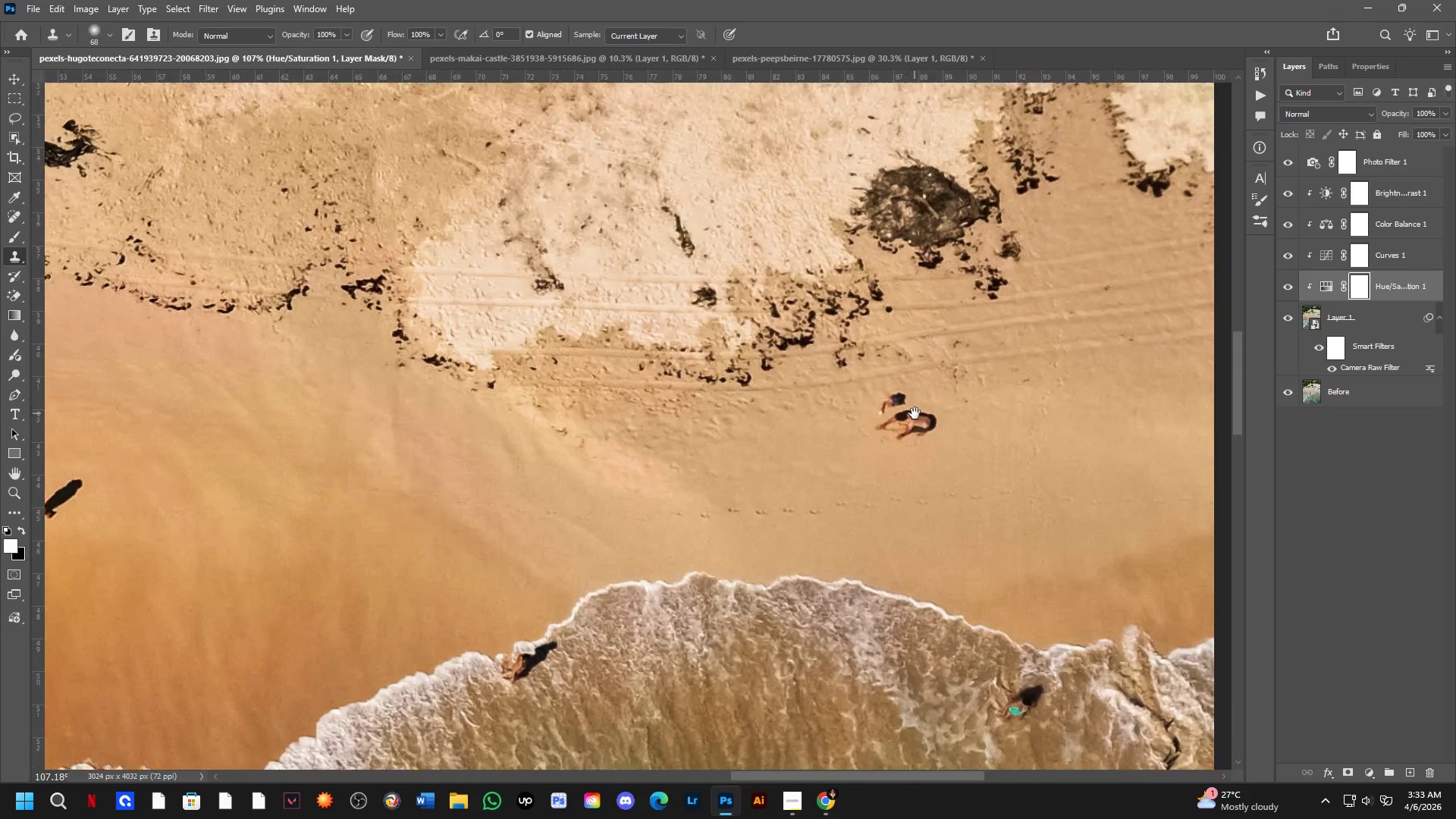 
scroll: coordinate [1011, 361], scroll_direction: up, amount: 13.0
 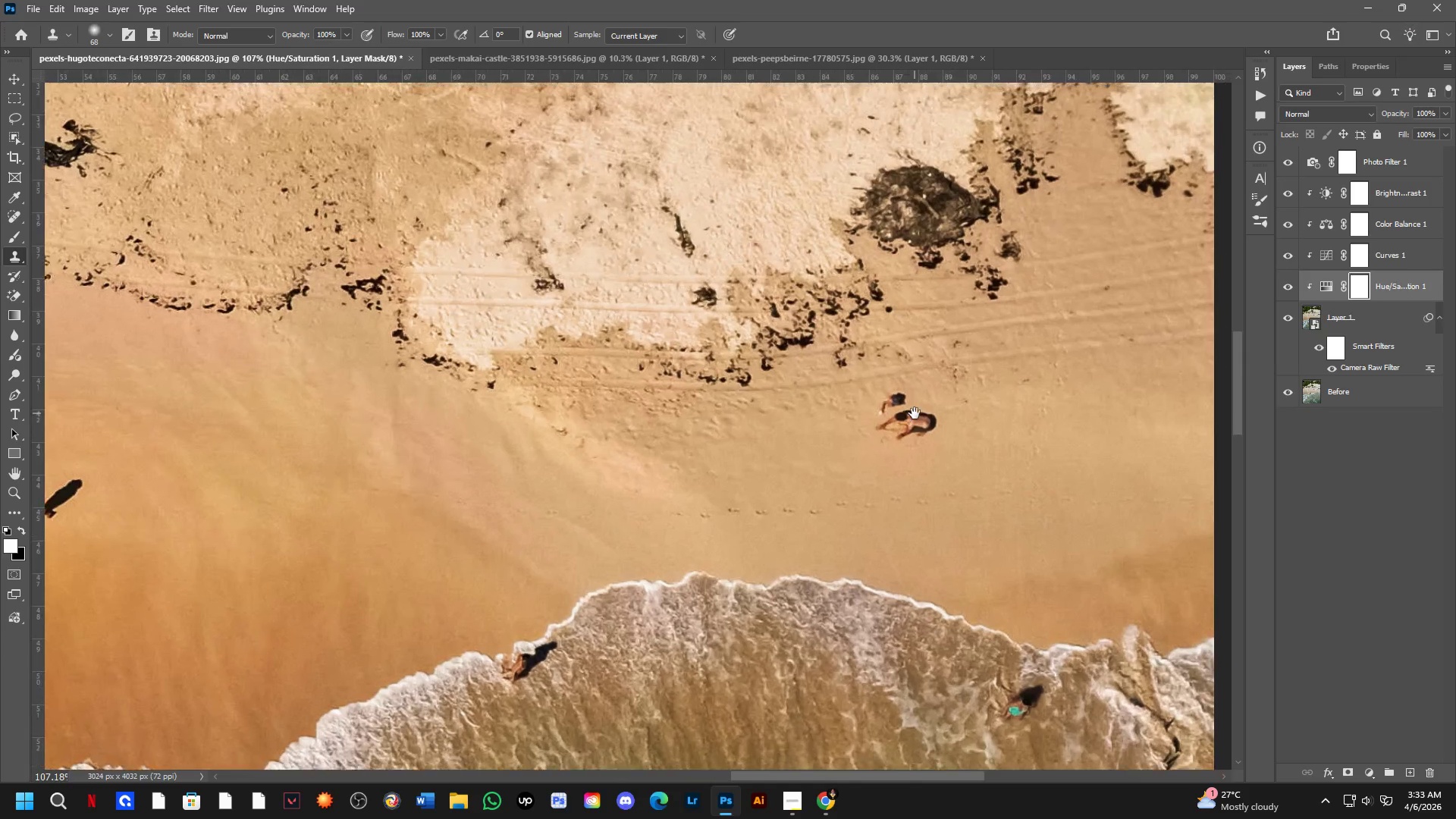 
key(Shift+ShiftLeft)
 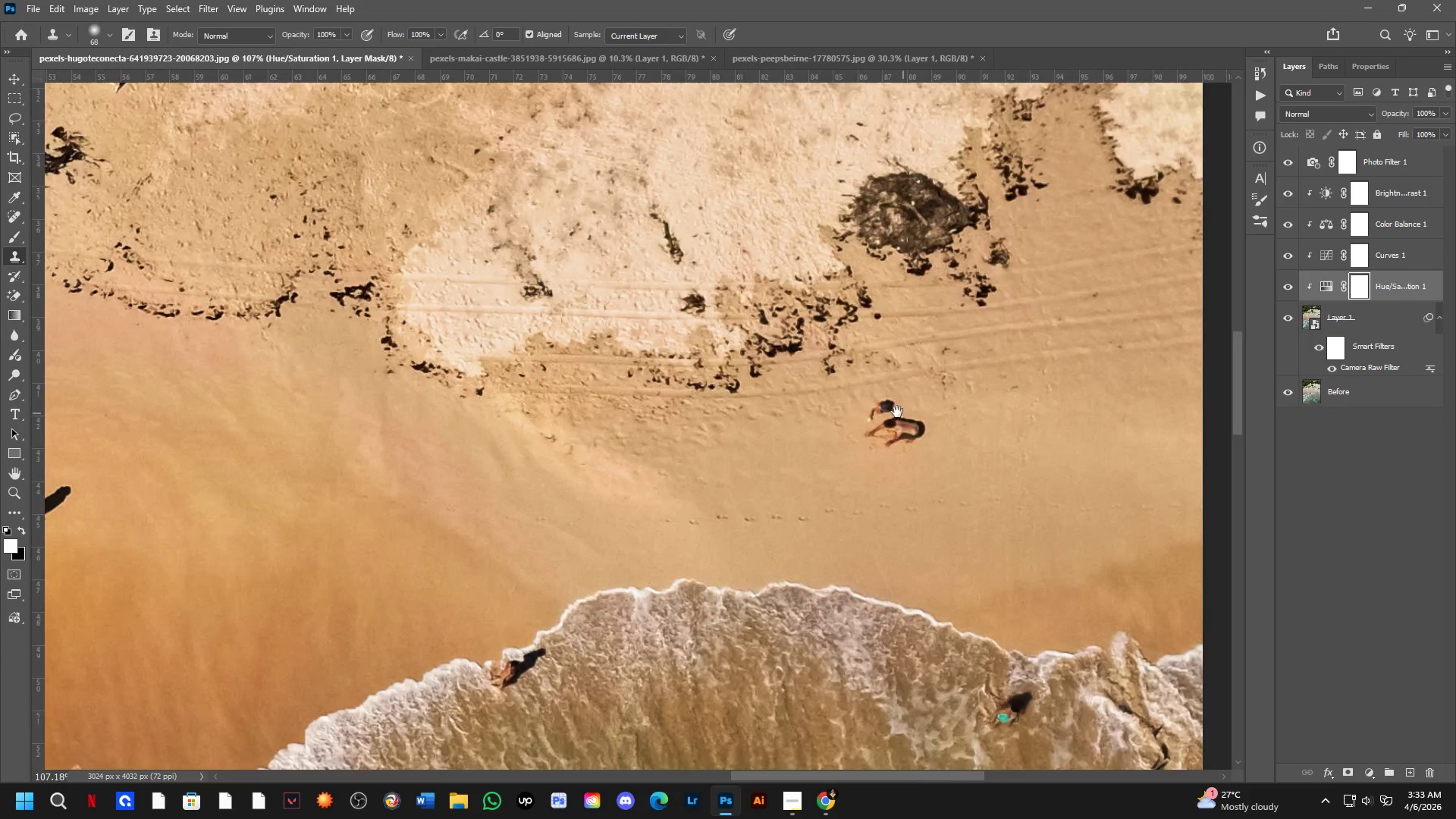 
hold_key(key=Space, duration=0.52)
 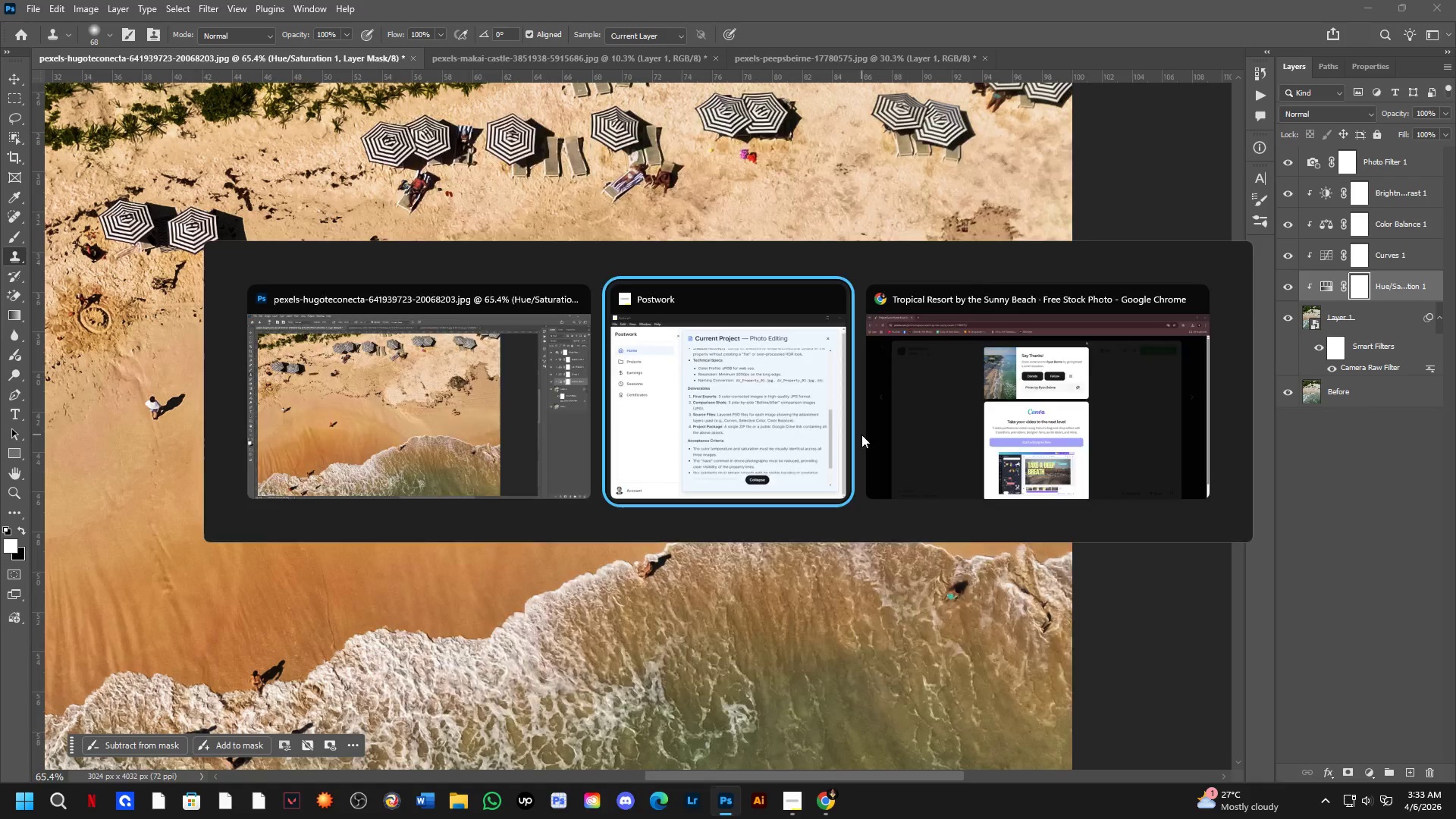 
left_click_drag(start_coordinate=[896, 454], to_coordinate=[896, 433])
 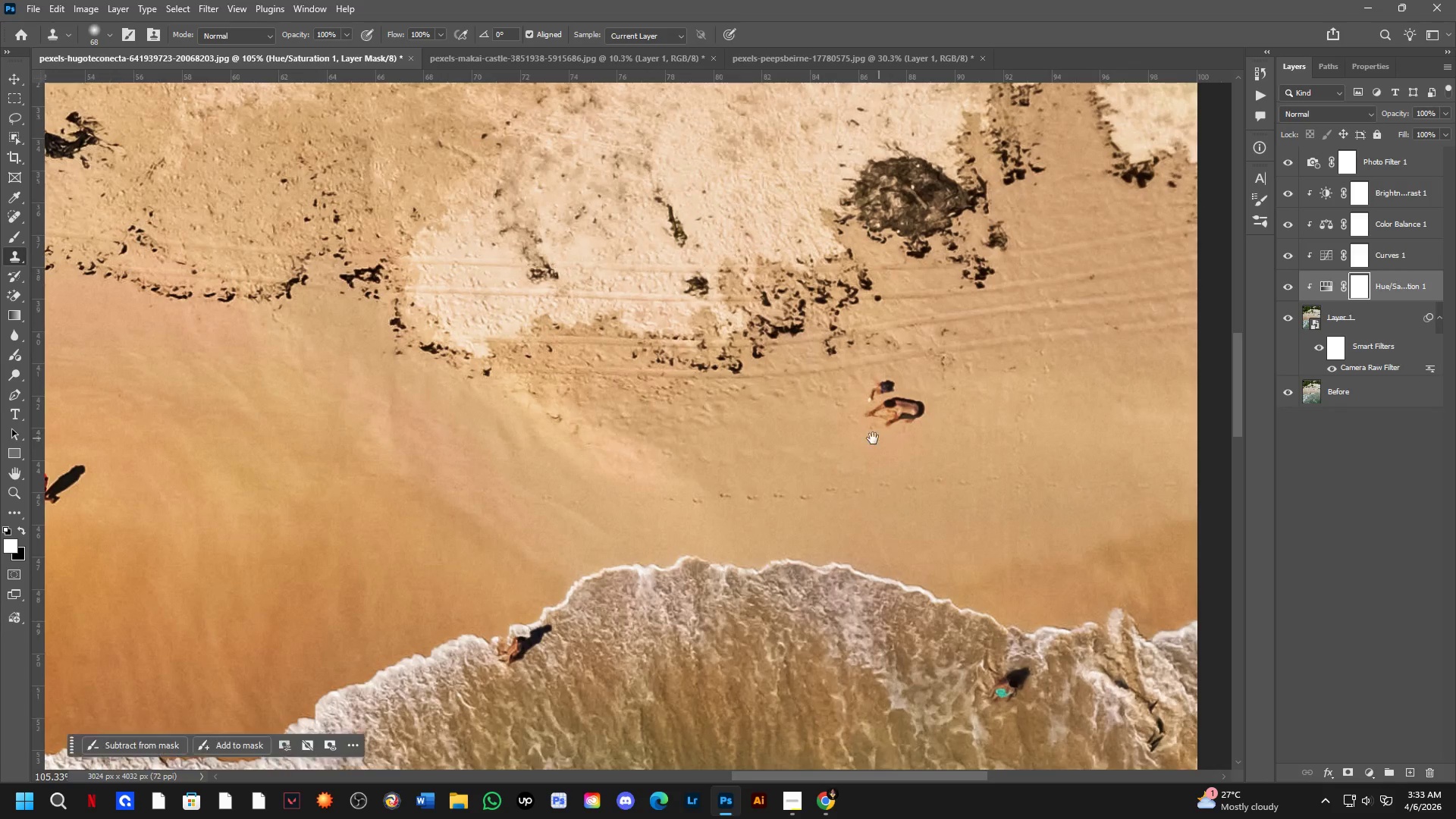 
scroll: coordinate [884, 412], scroll_direction: down, amount: 11.0
 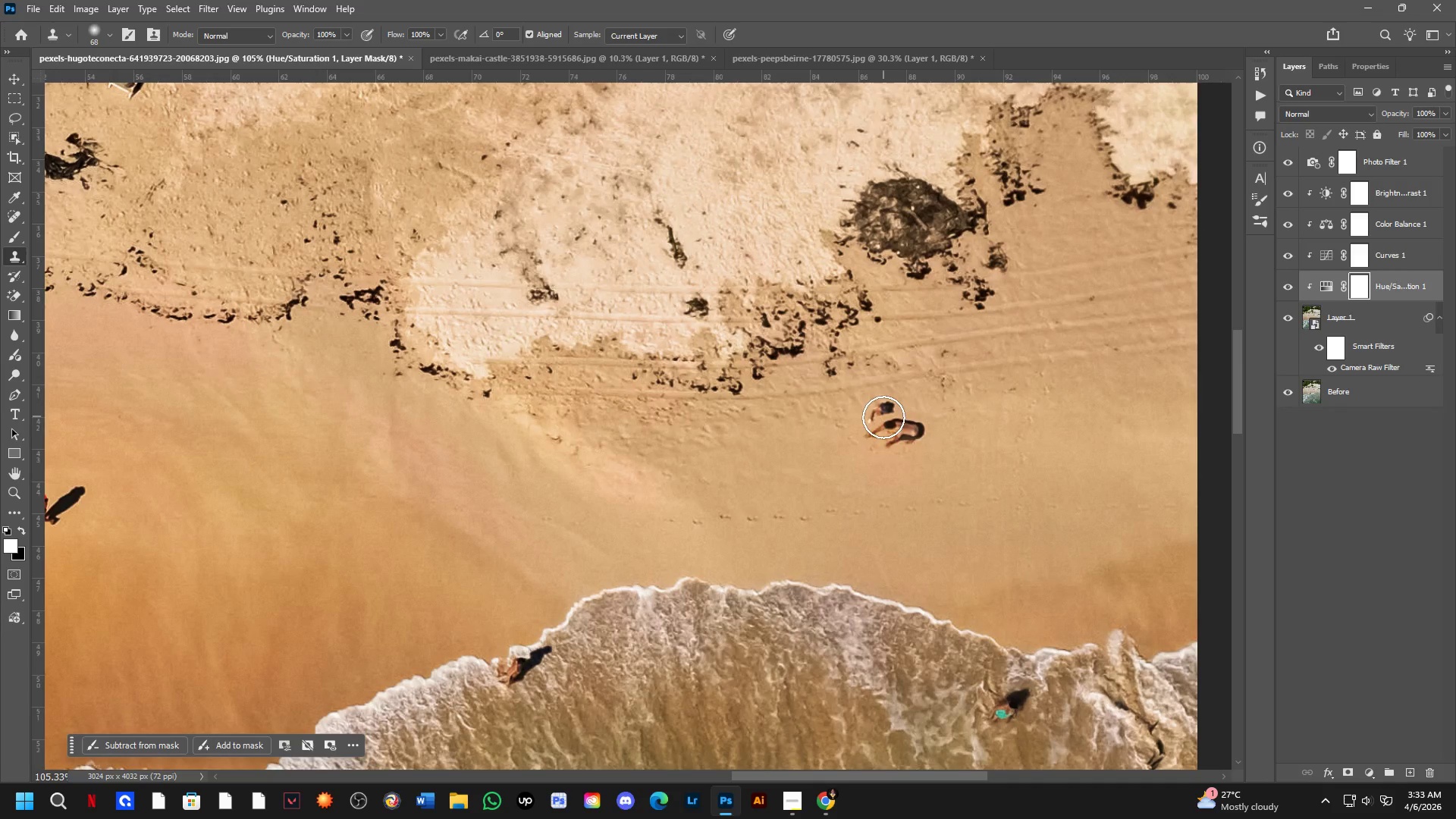 
key(Alt+AltLeft)
 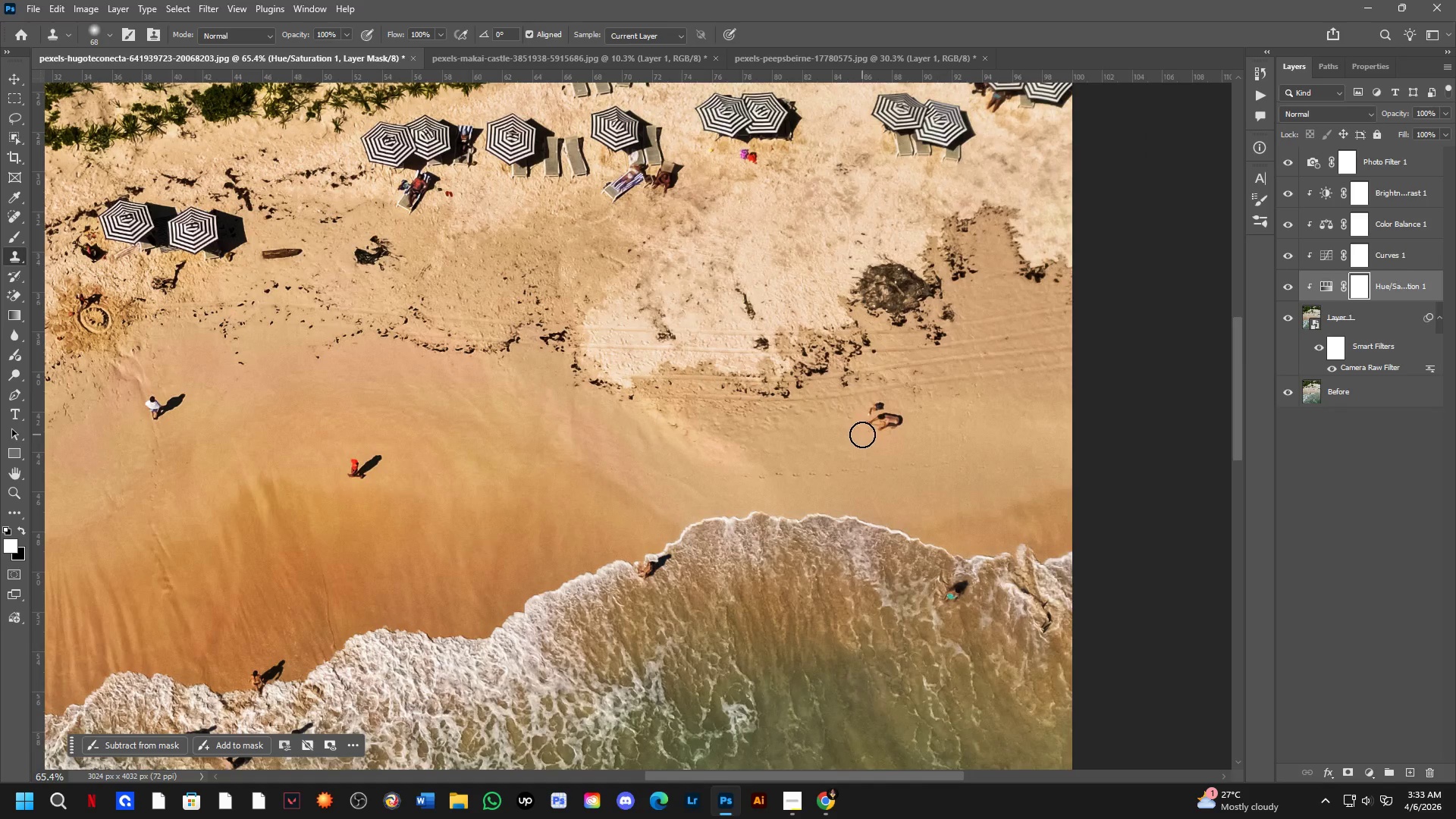 
key(Alt+Tab)
 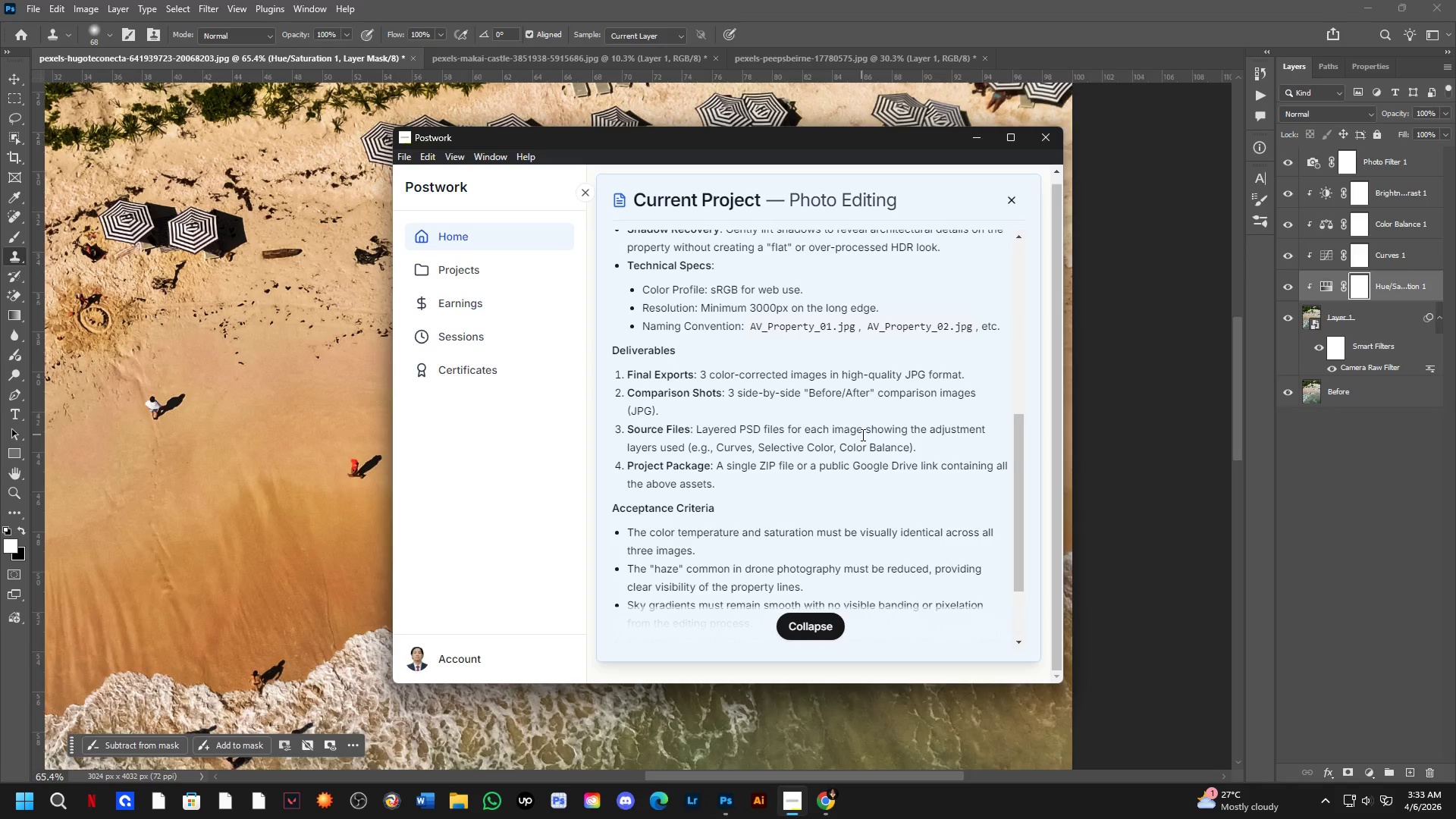 
scroll: coordinate [868, 438], scroll_direction: down, amount: 5.0